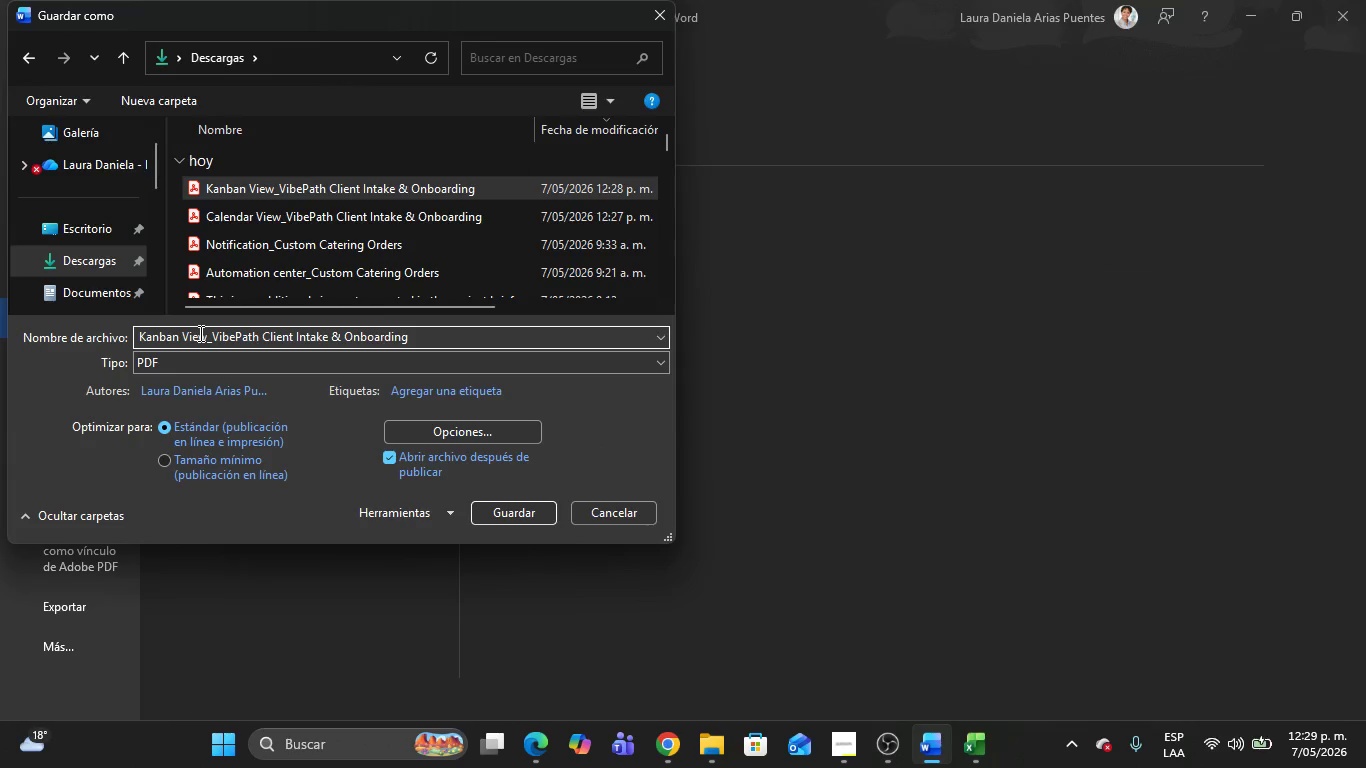 
left_click([199, 333])
 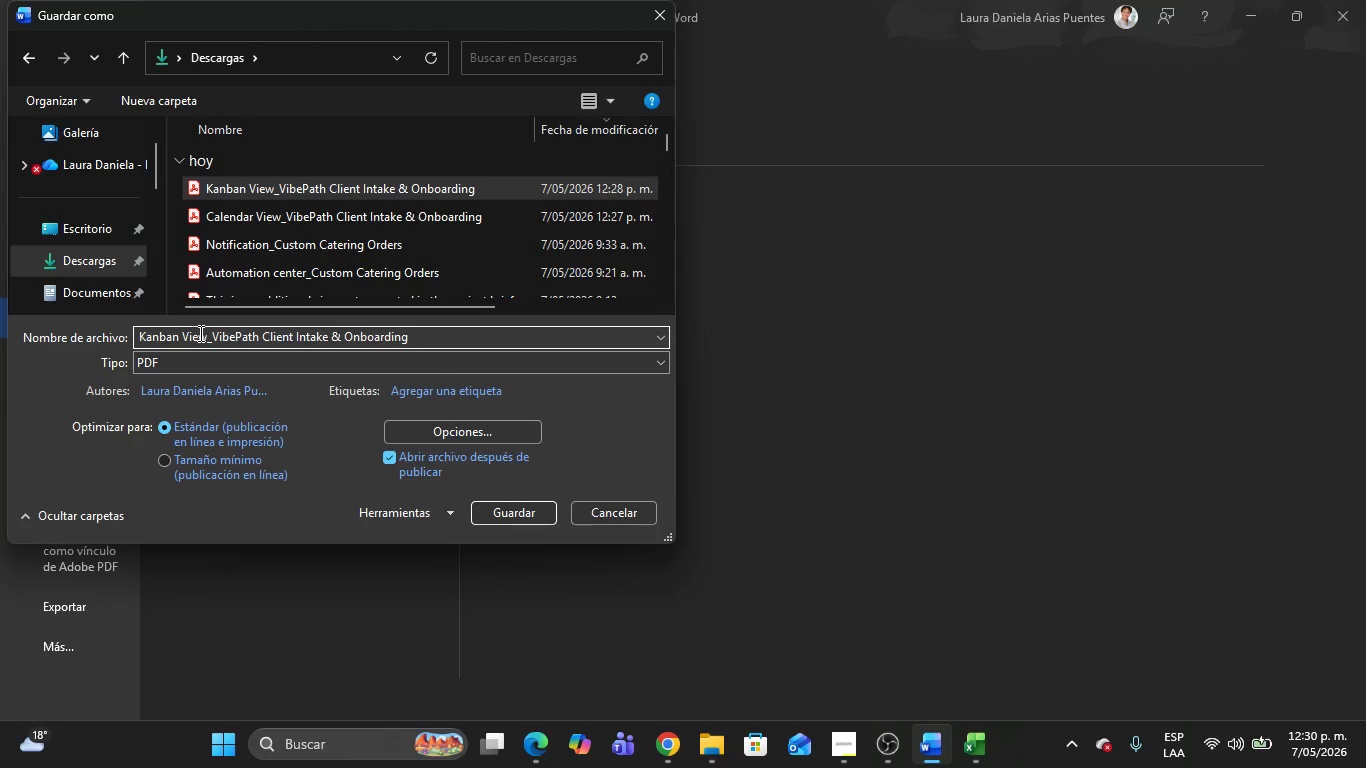 
hold_key(key=Backspace, duration=1.16)
 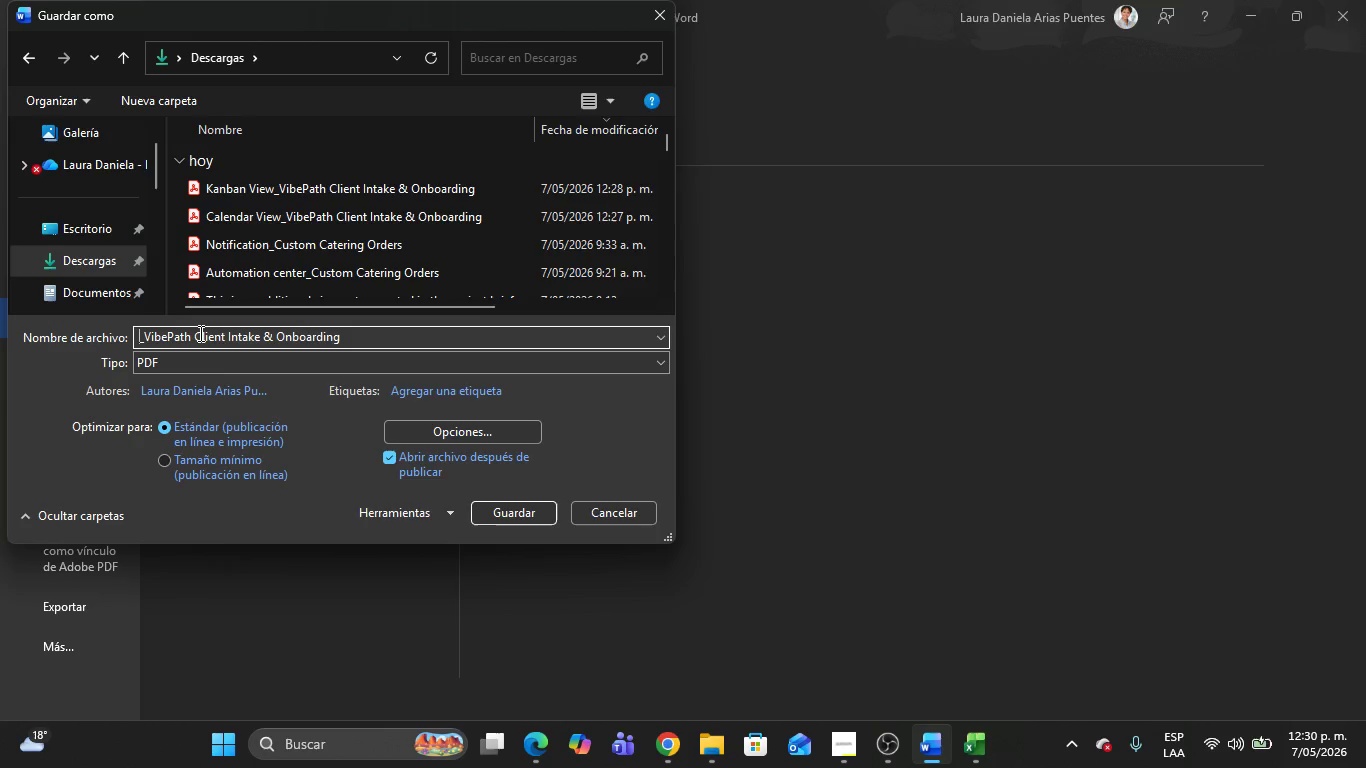 
type([Delete]Main table)
 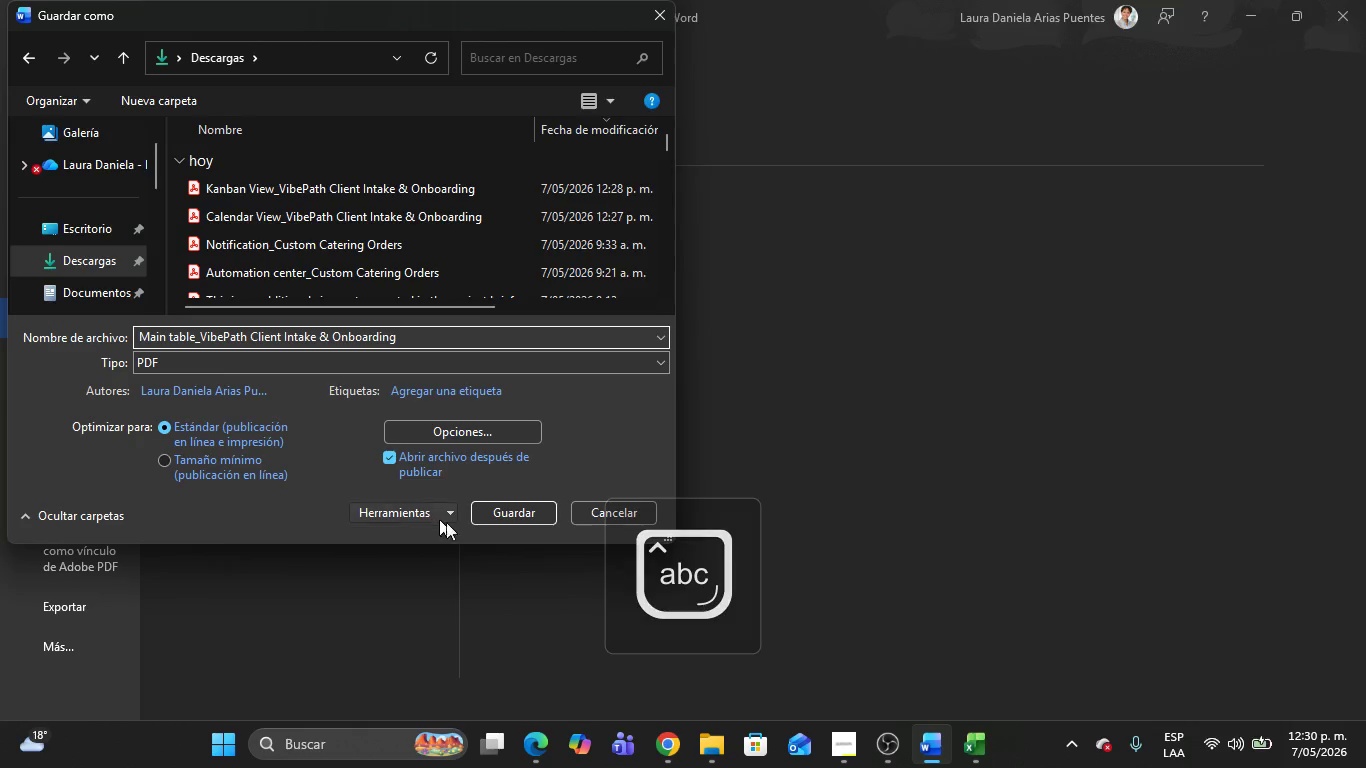 
left_click([516, 516])
 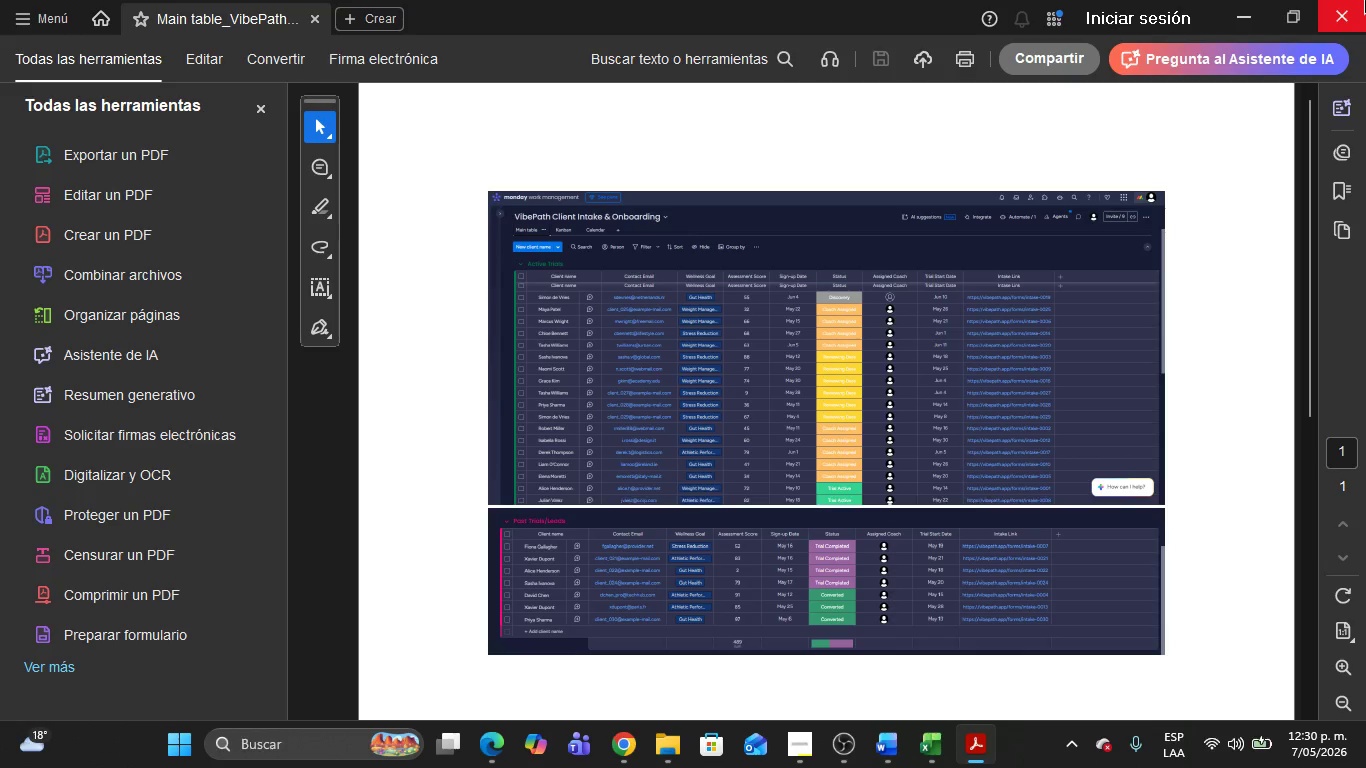 
wait(5.39)
 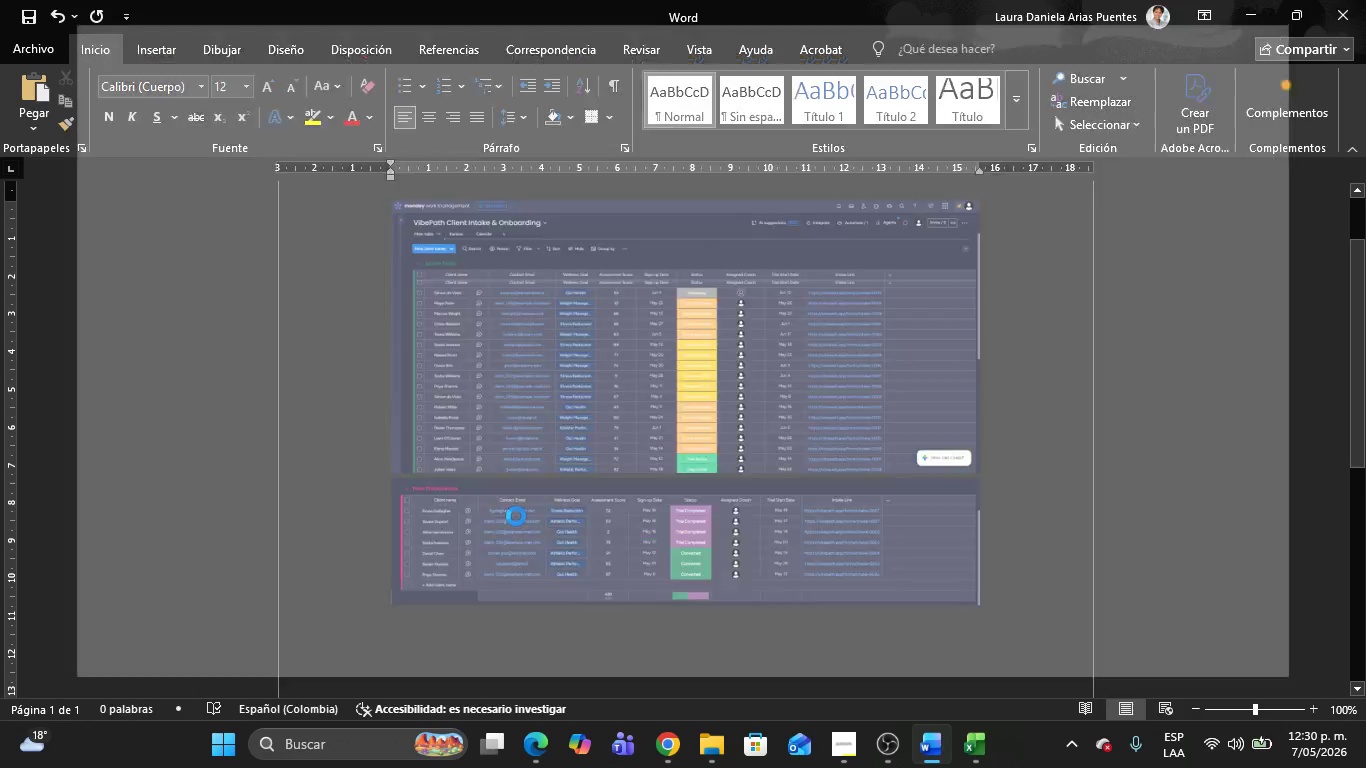 
left_click([1365, 0])
 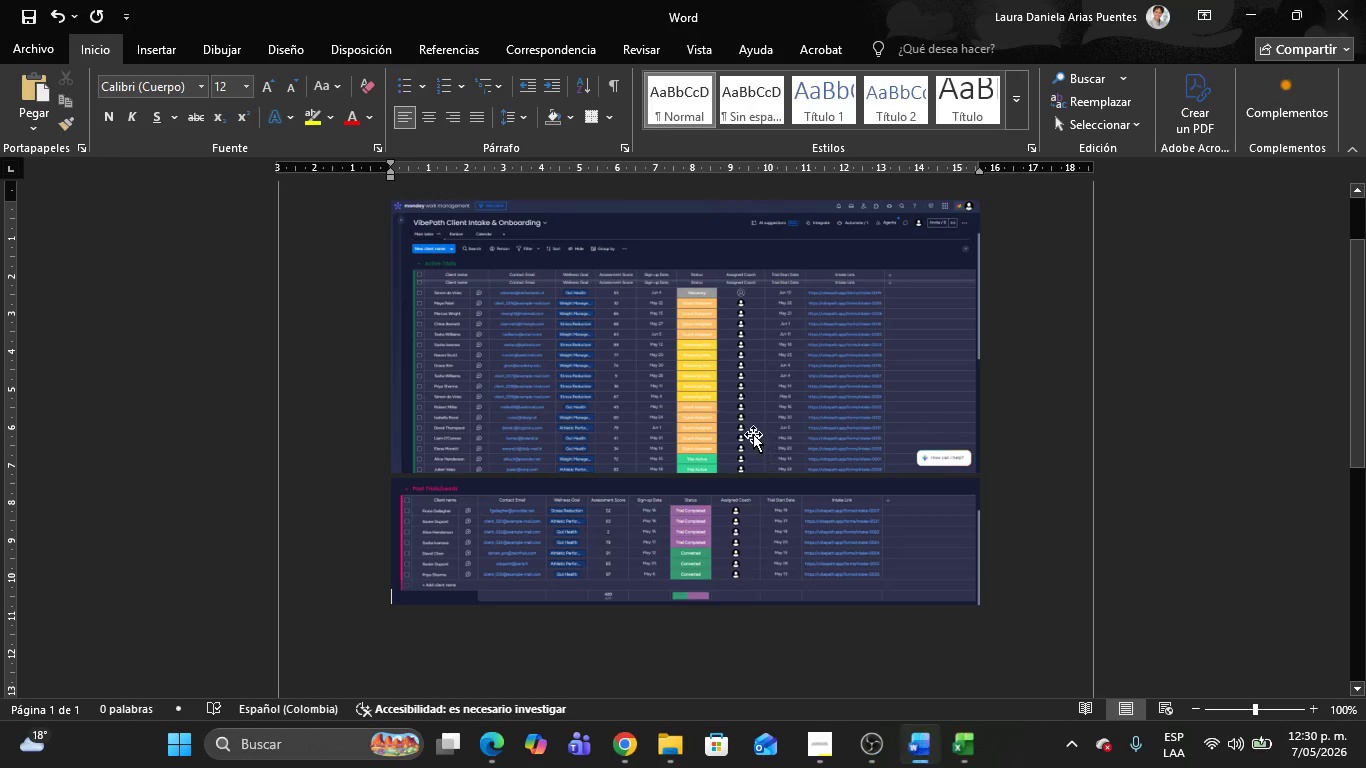 
left_click([751, 414])
 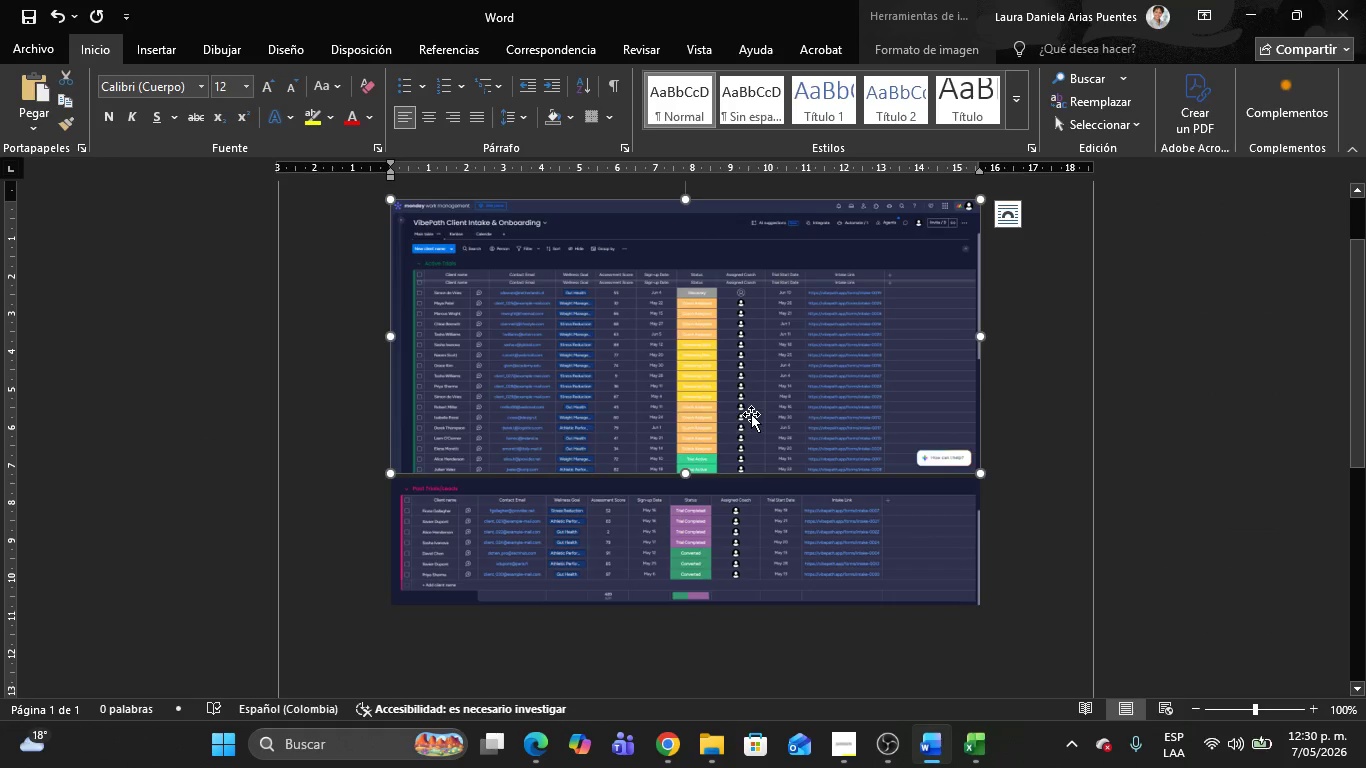 
key(Delete)
 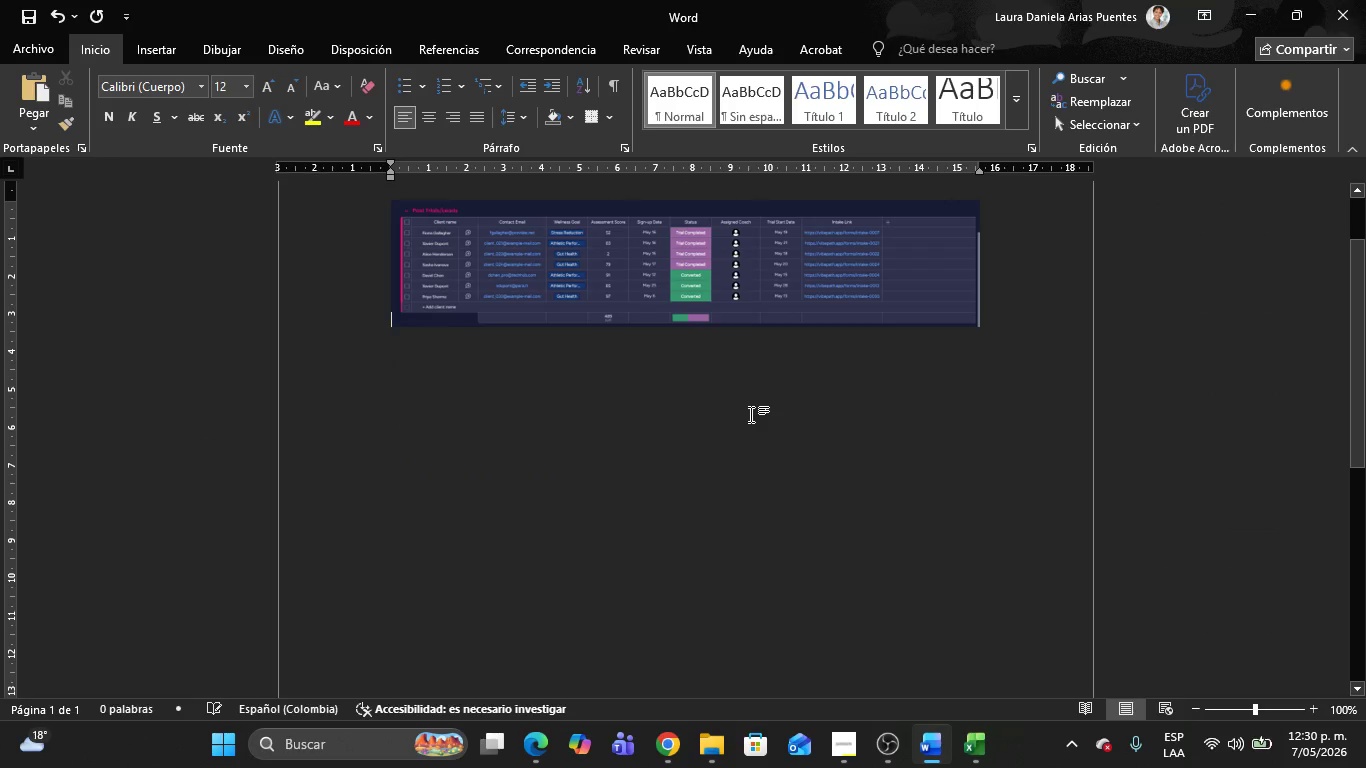 
left_click([751, 414])
 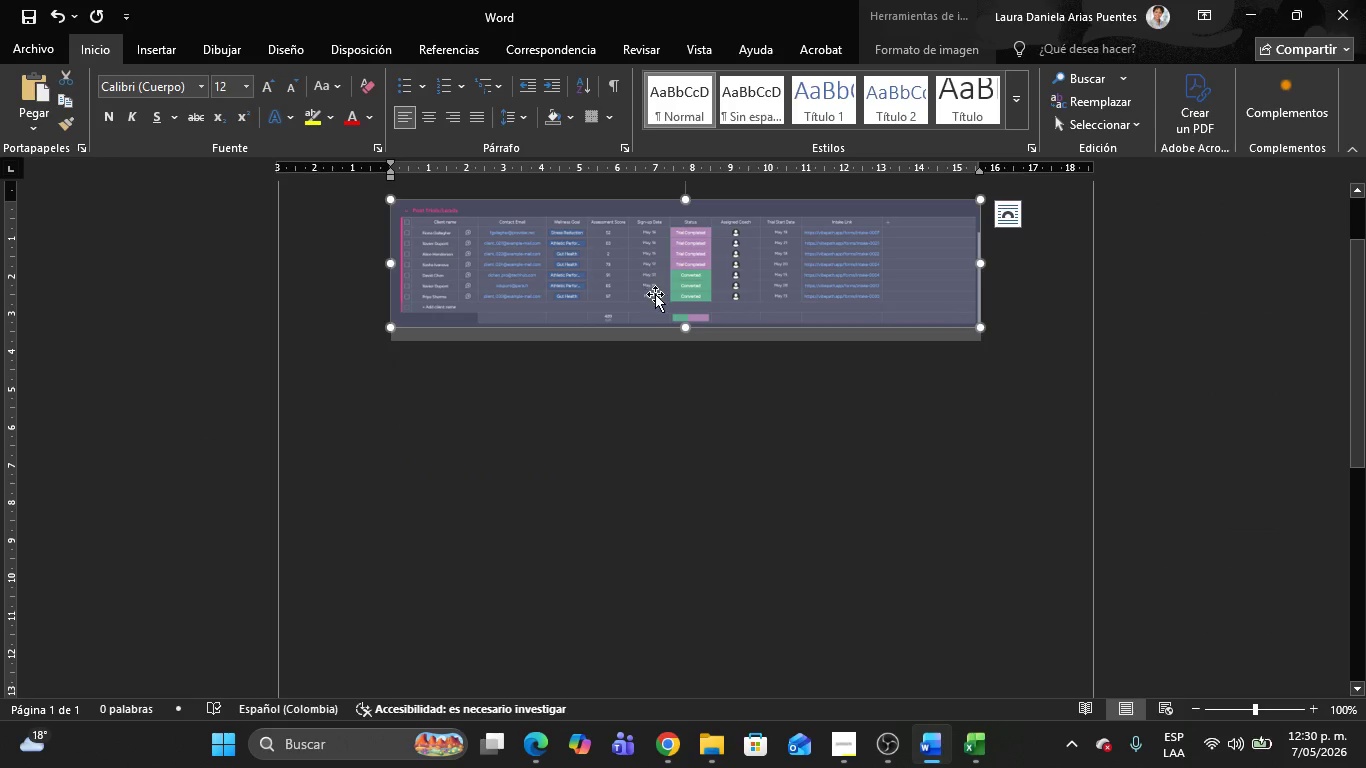 
key(Delete)
 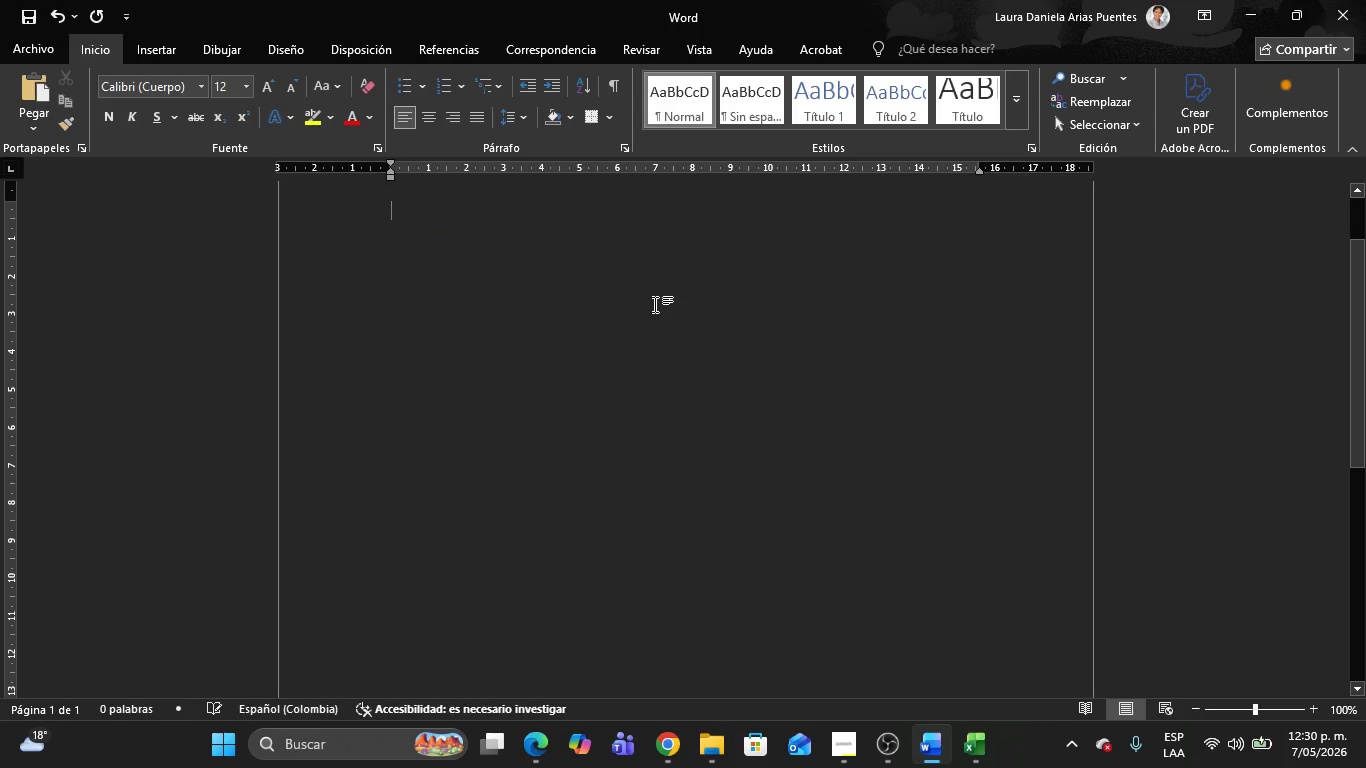 
key(Alt+Tab)
 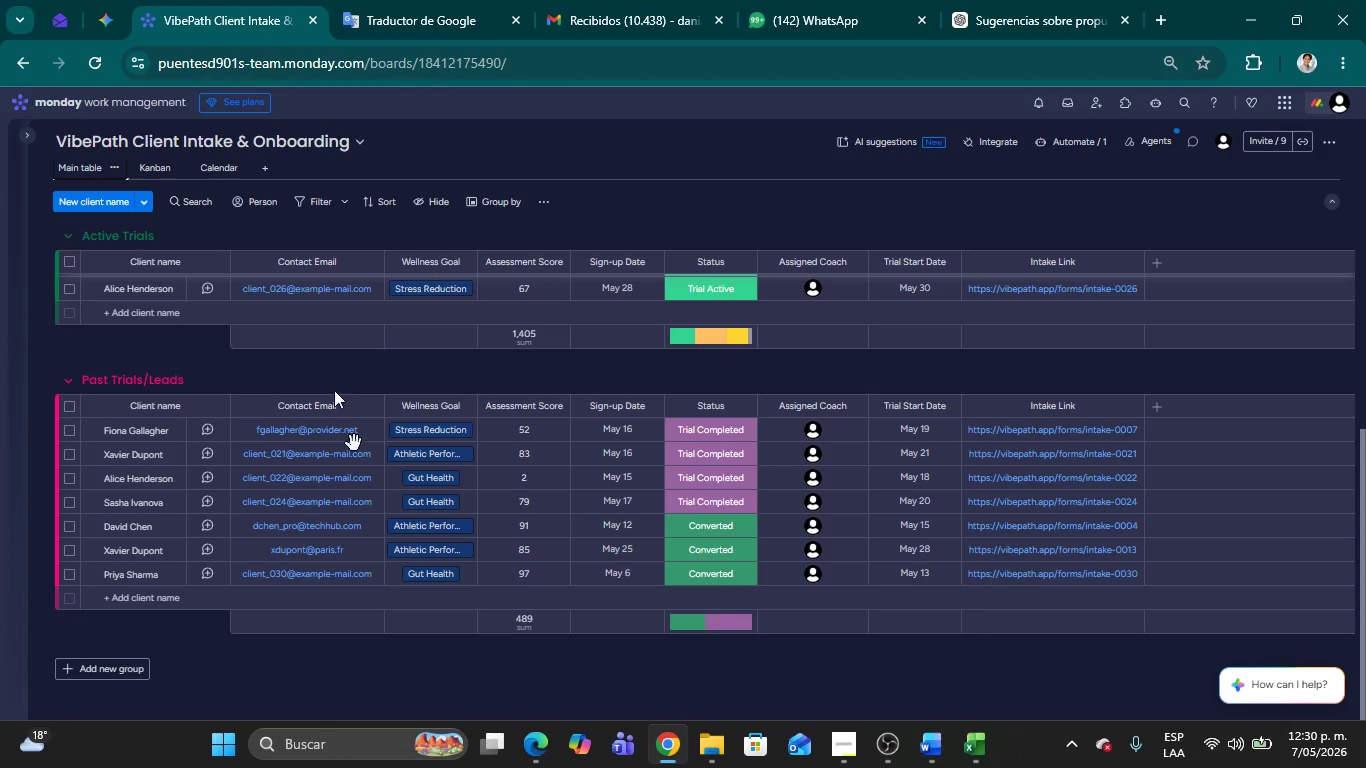 
scroll: coordinate [529, 403], scroll_direction: up, amount: 29.0
 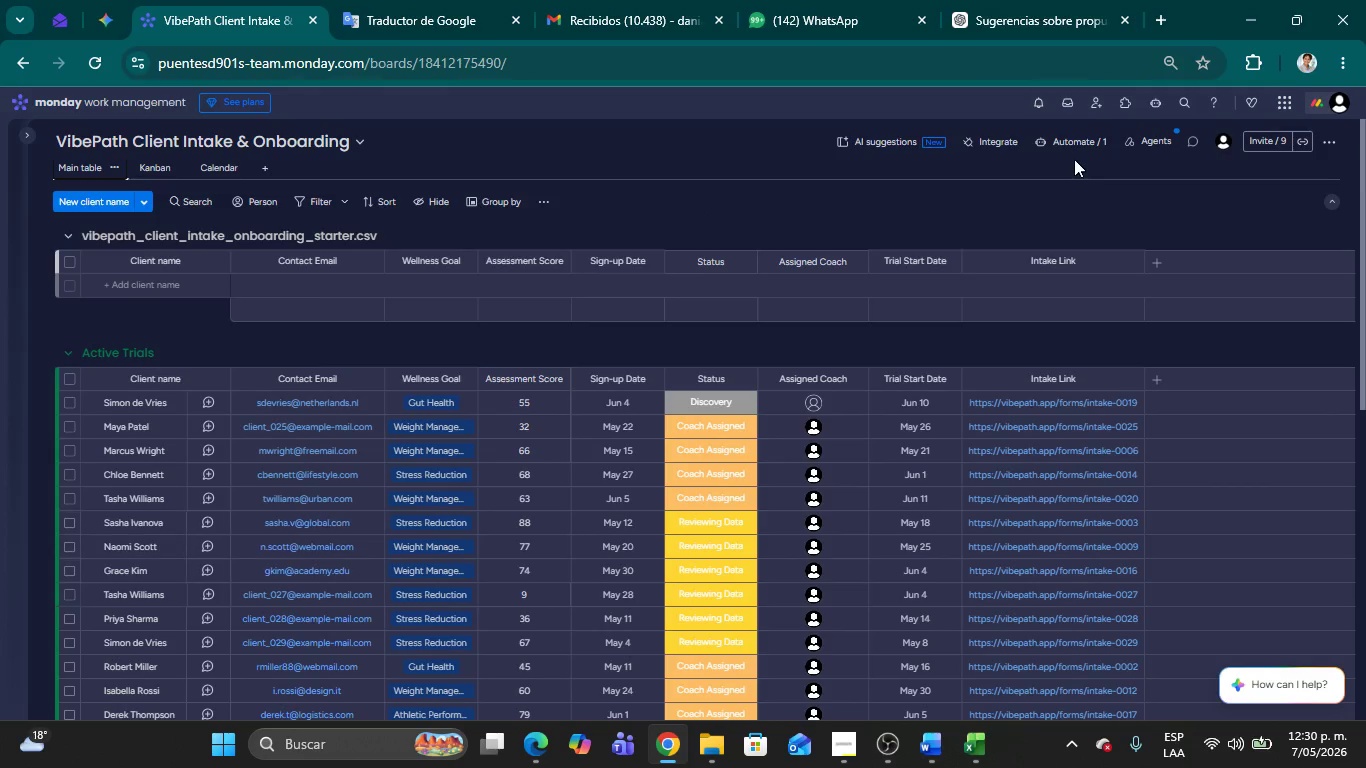 
left_click([1072, 145])
 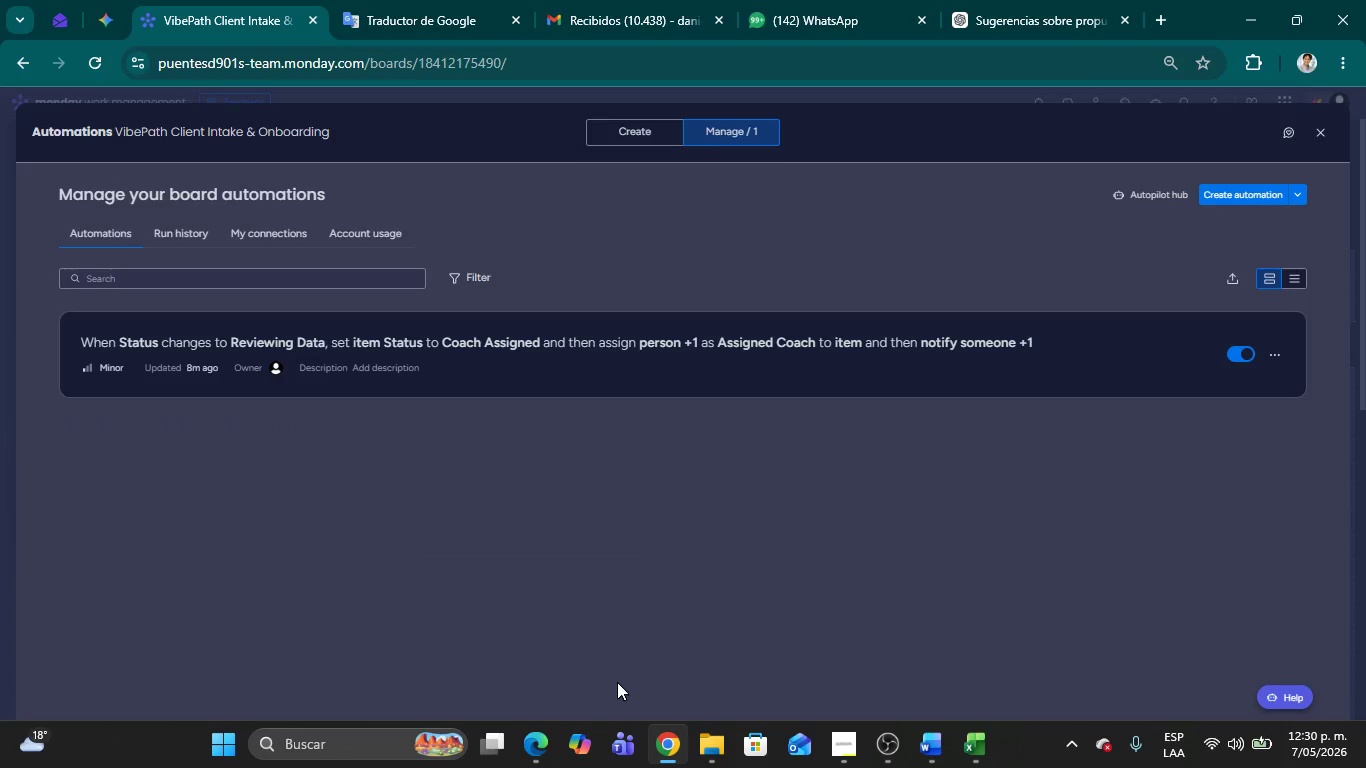 
hold_key(key=ShiftLeft, duration=0.47)
 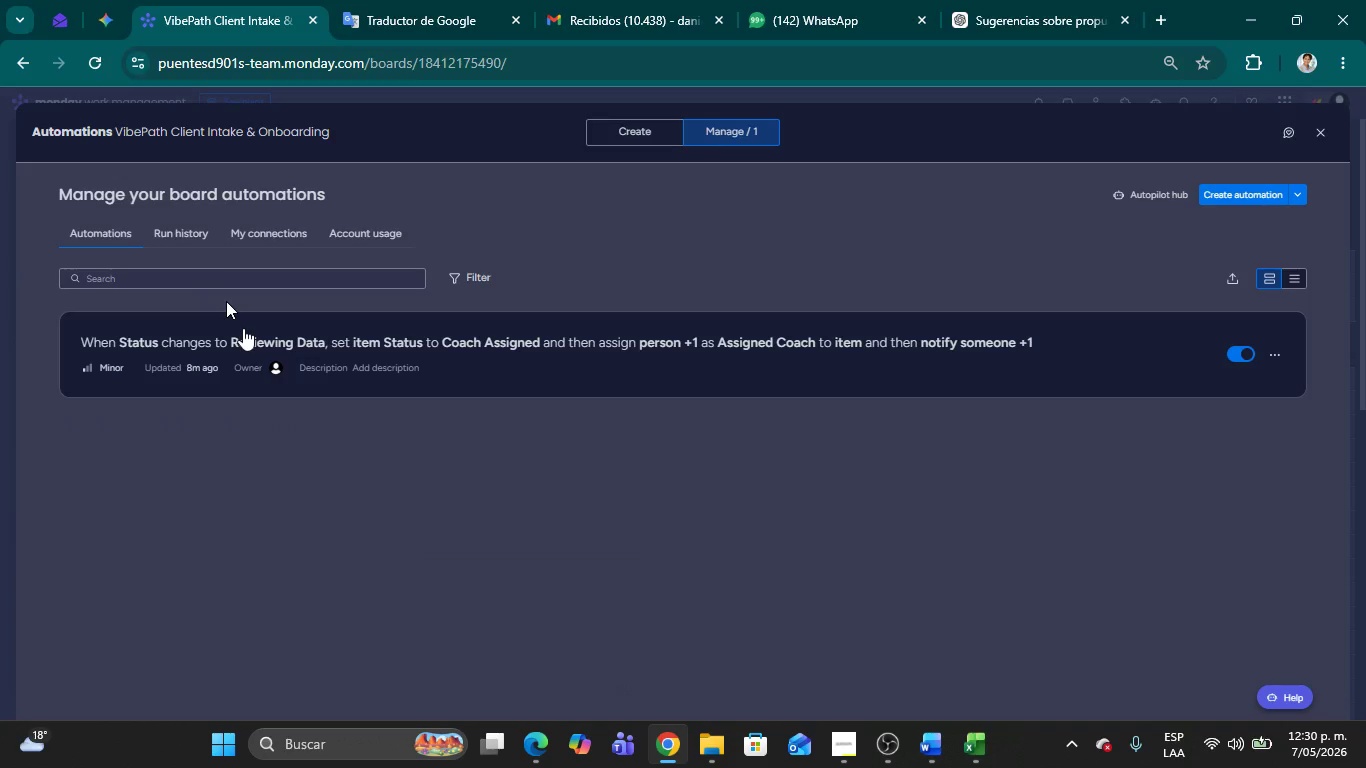 
key(Meta+MetaLeft)
 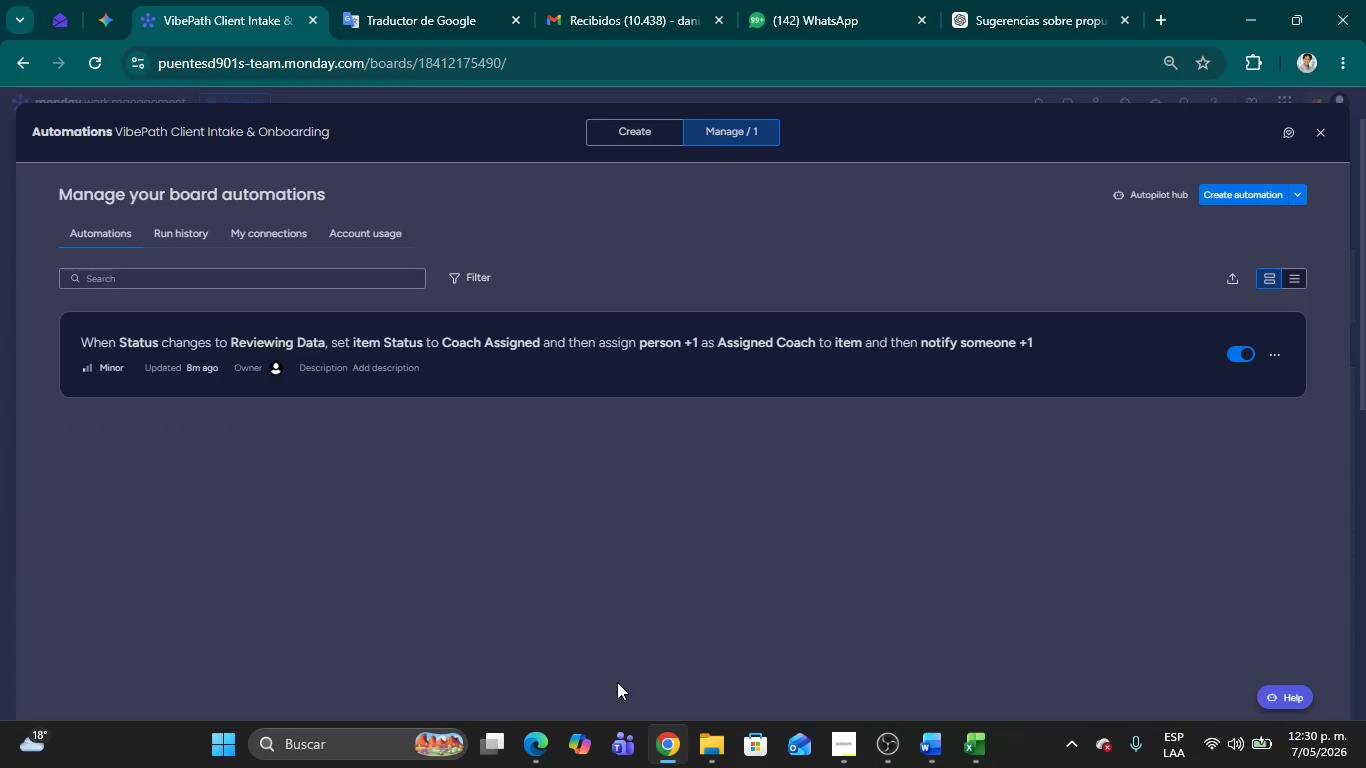 
key(Meta+S)
 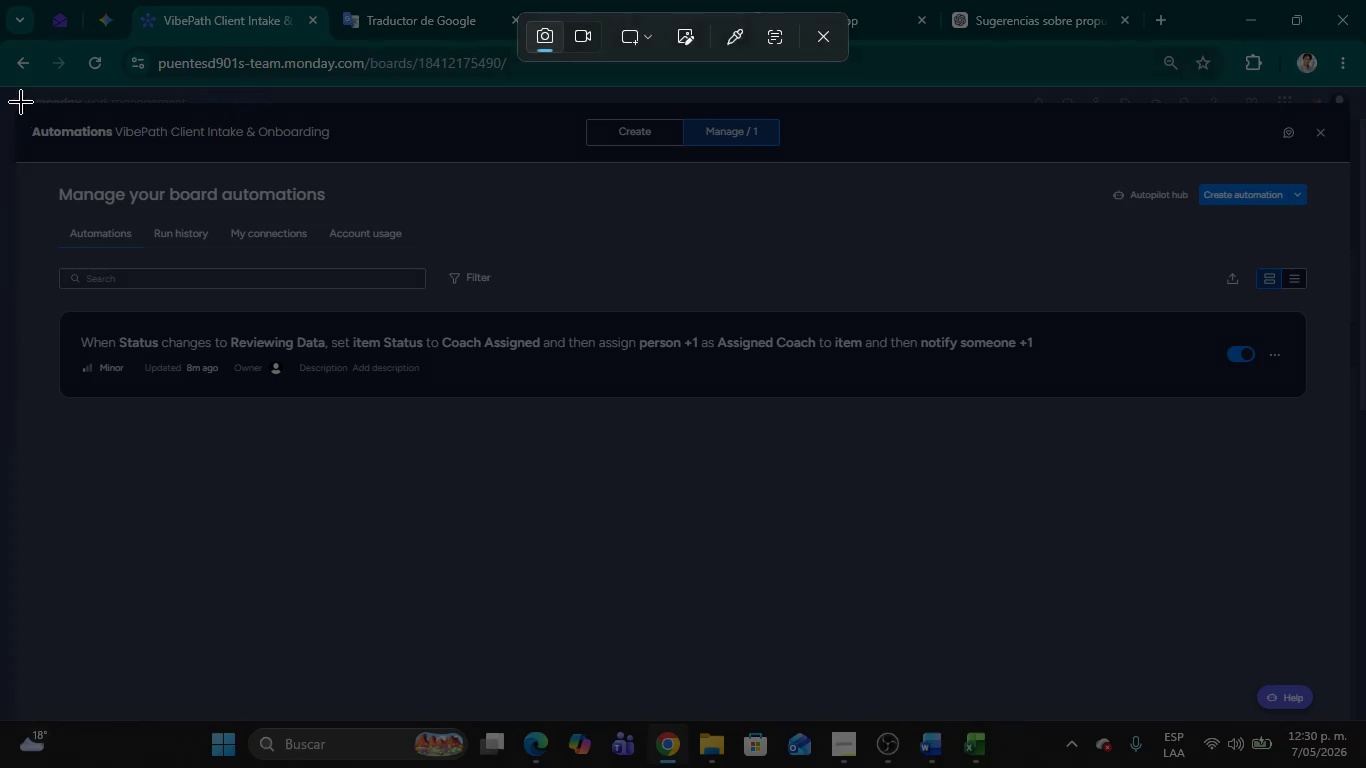 
left_click_drag(start_coordinate=[15, 100], to_coordinate=[1355, 448])
 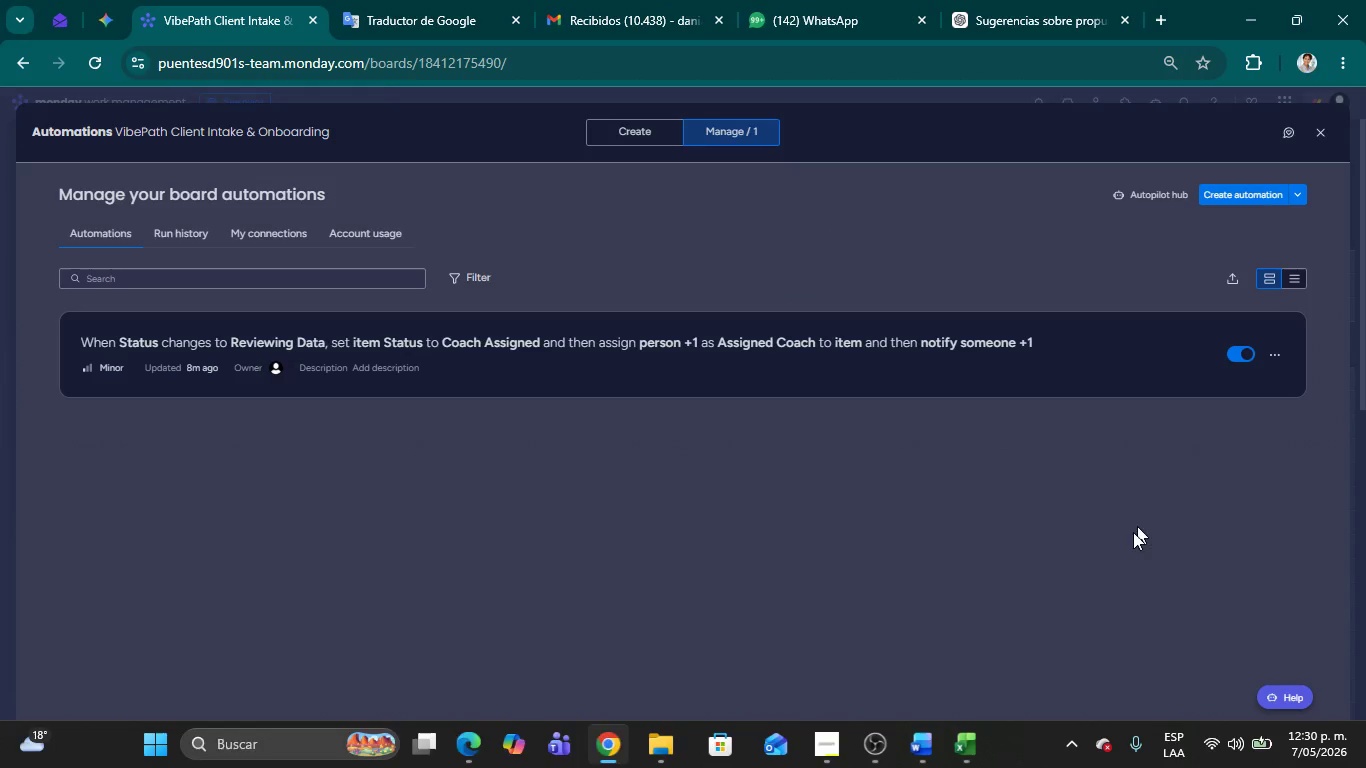 
key(Alt+AltLeft)
 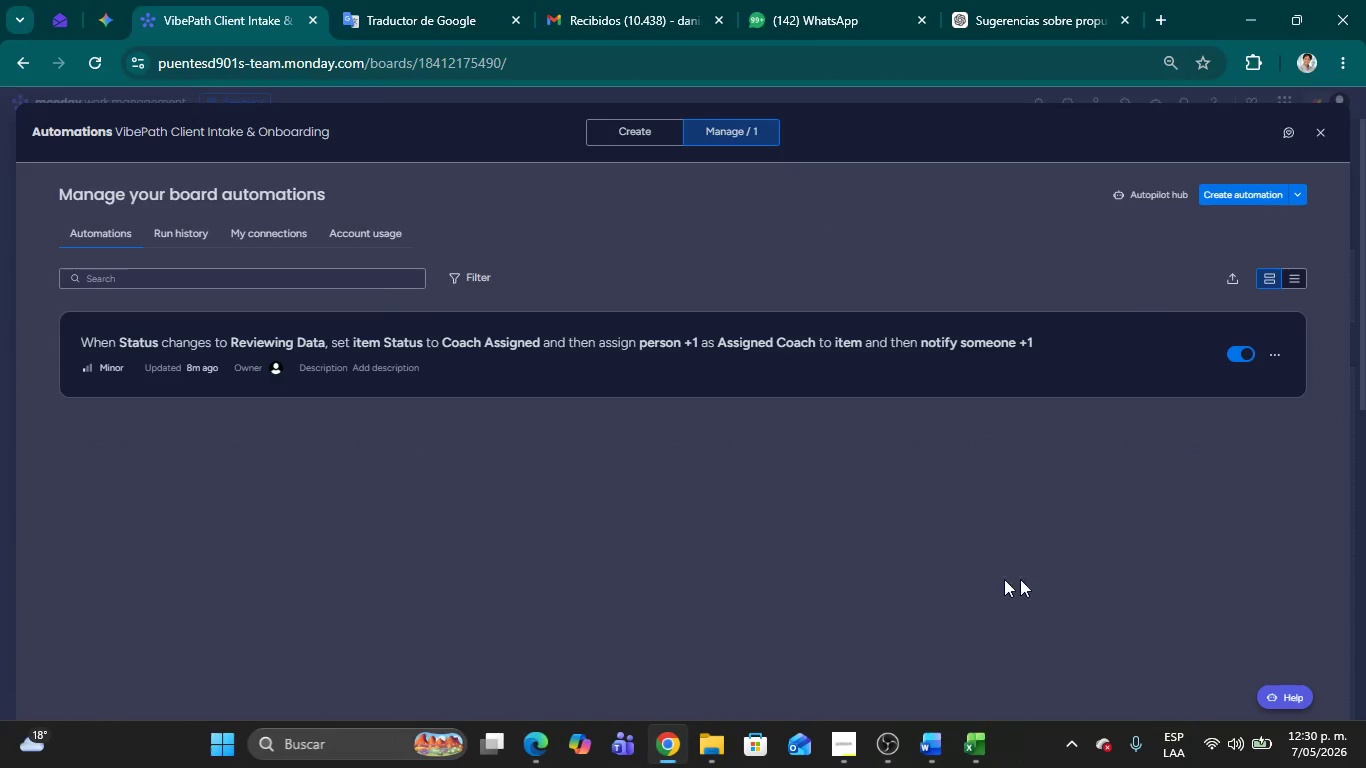 
key(Alt+Tab)
 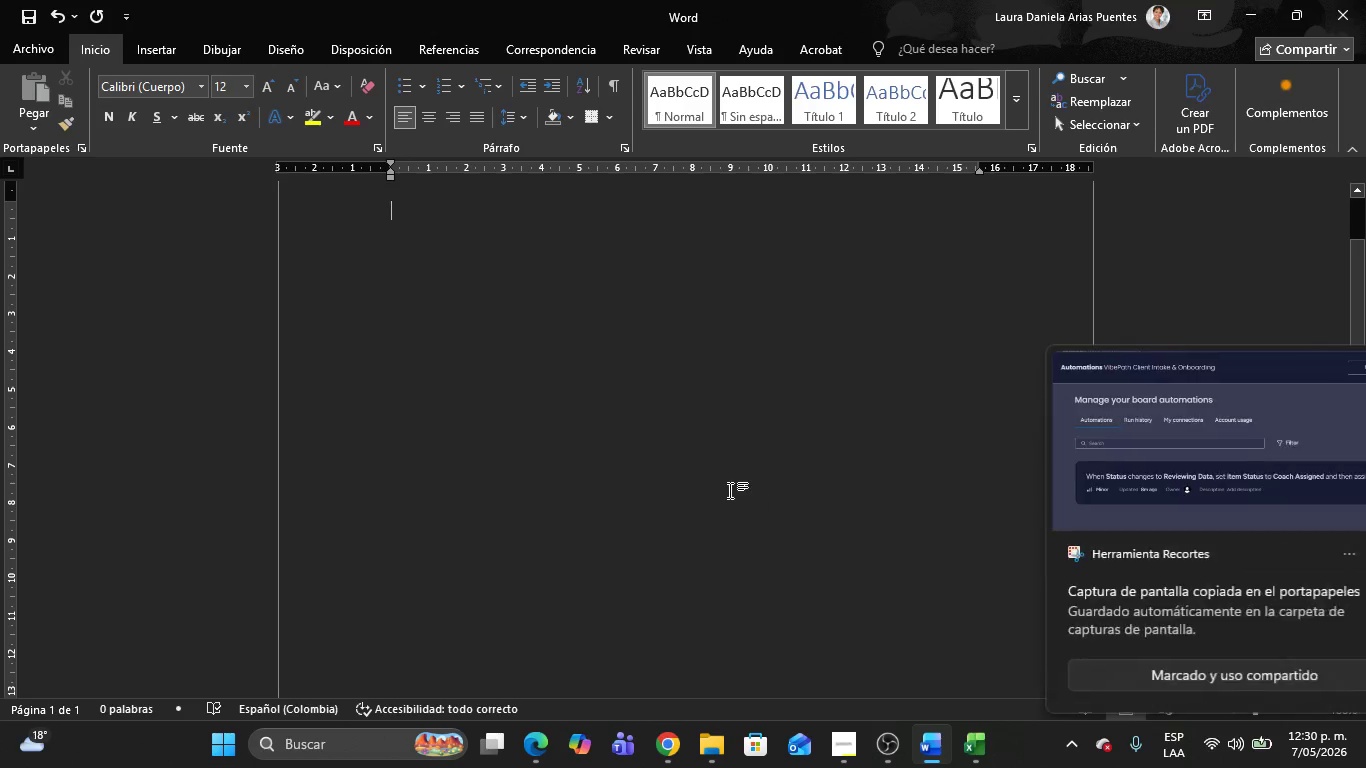 
key(Control+V)
 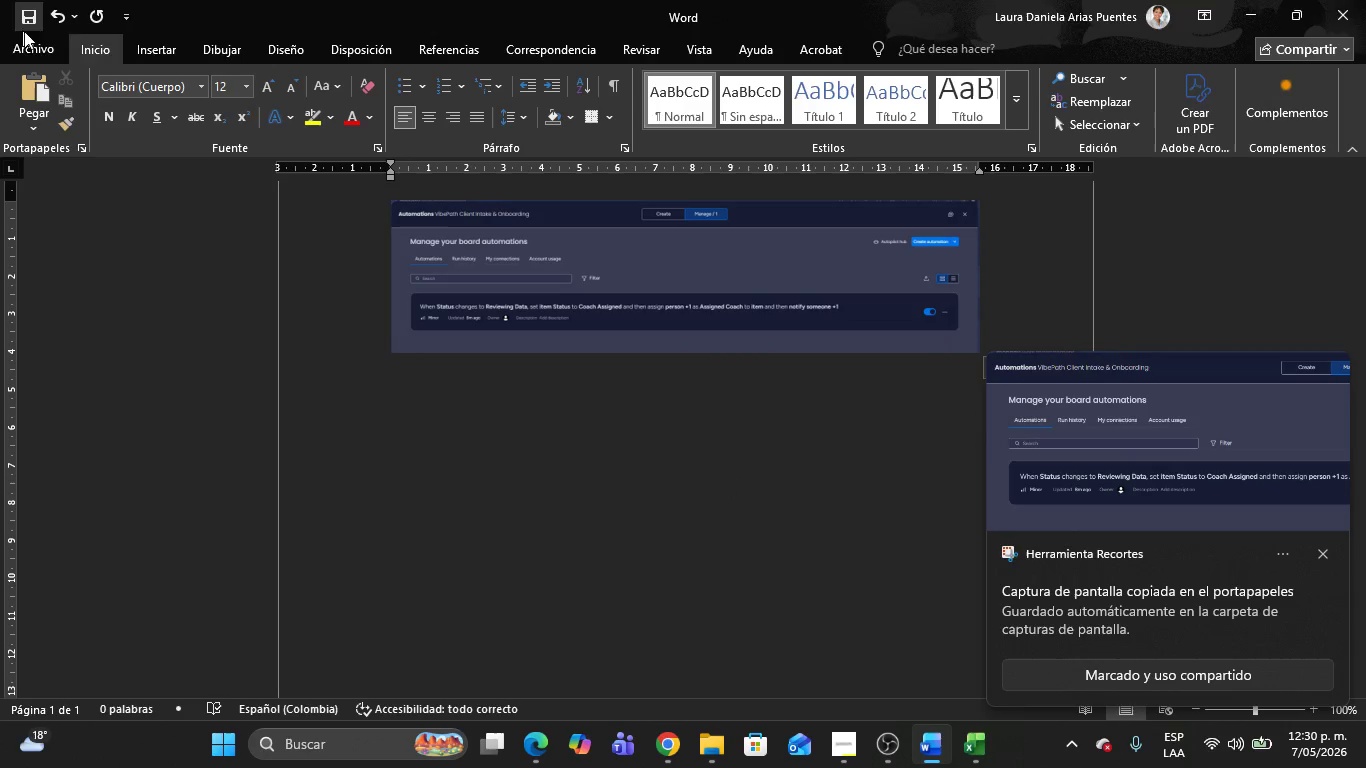 
left_click([36, 48])